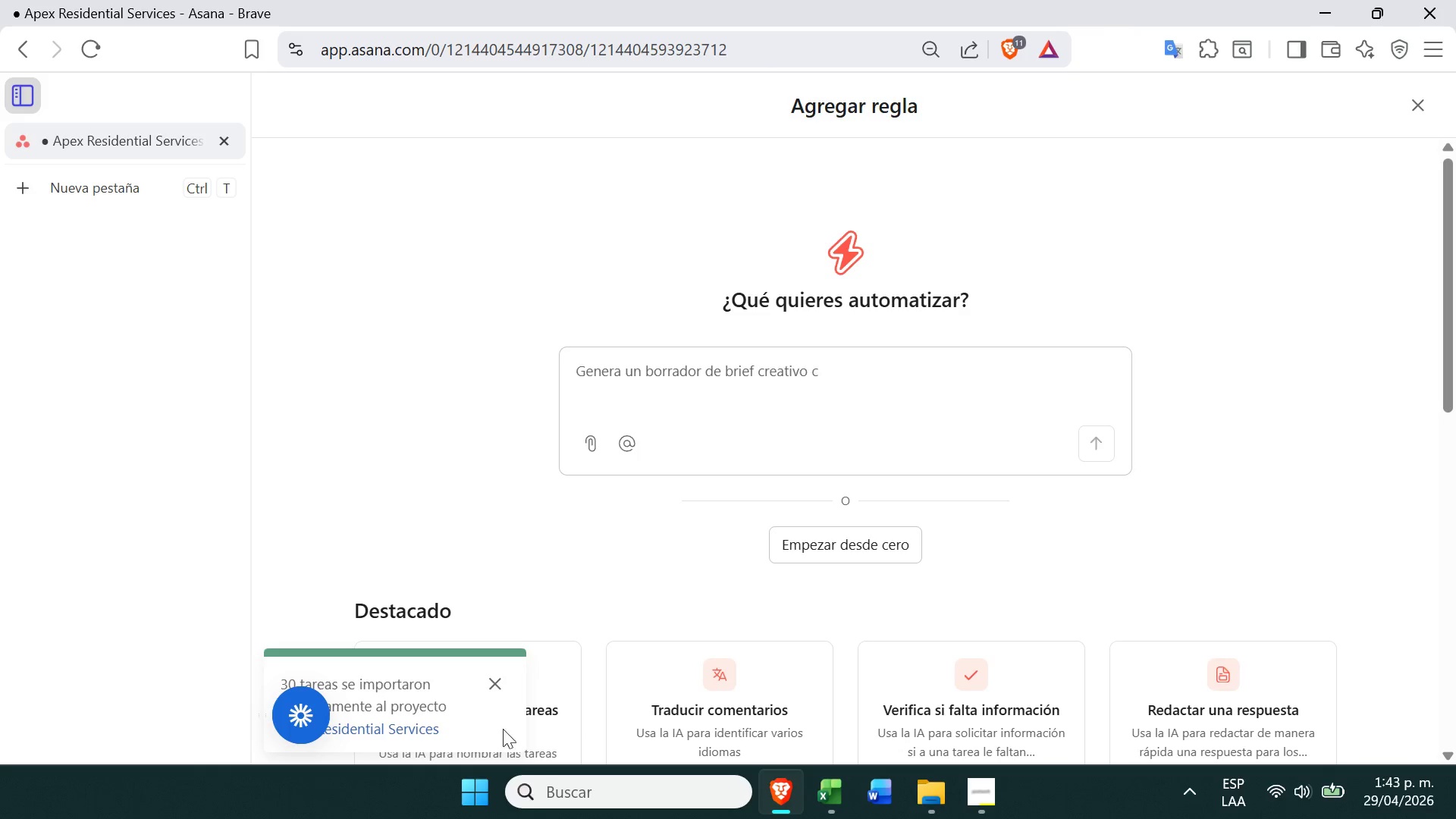 
left_click([498, 677])
 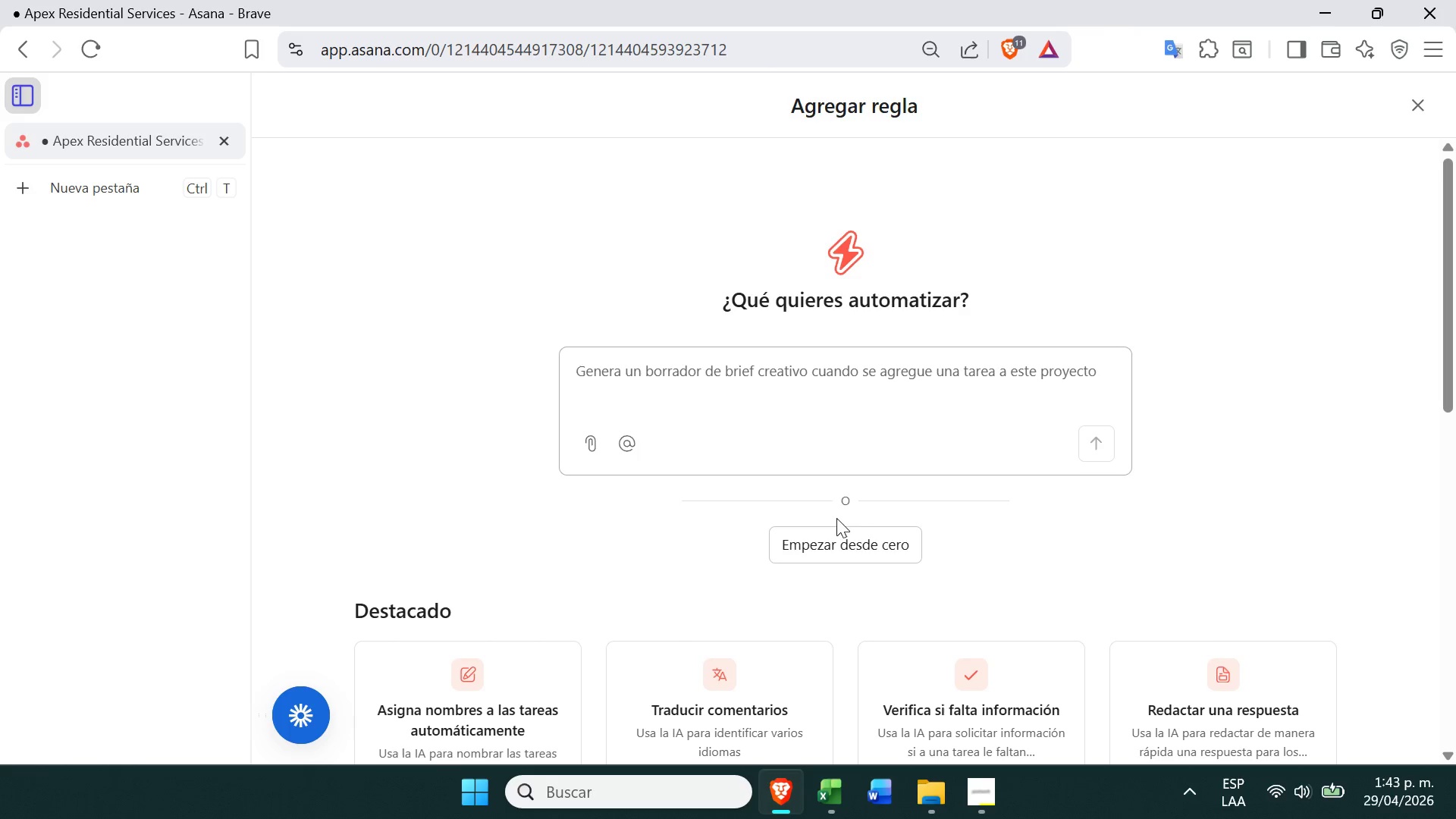 
left_click([844, 548])
 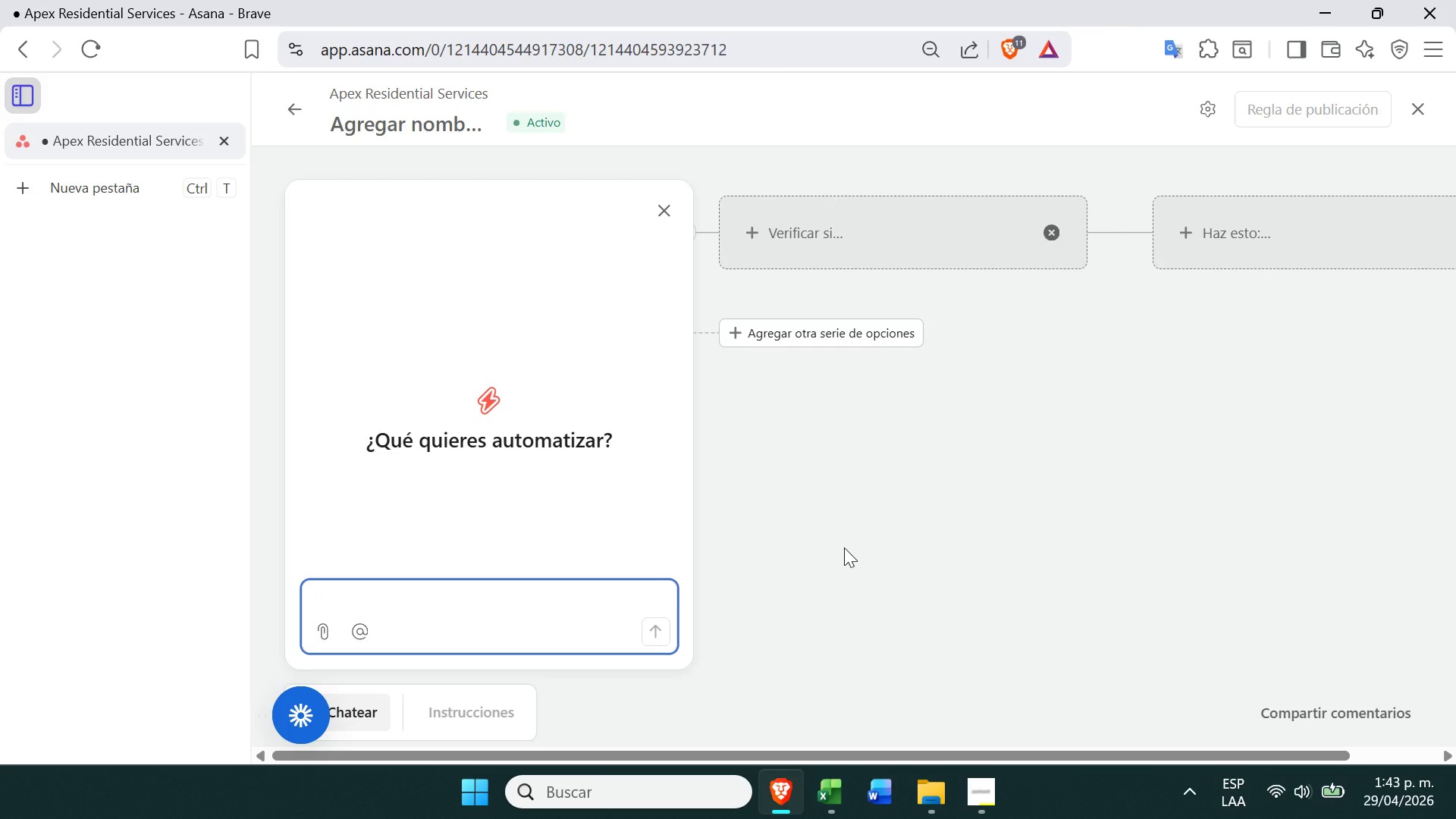 
wait(11.91)
 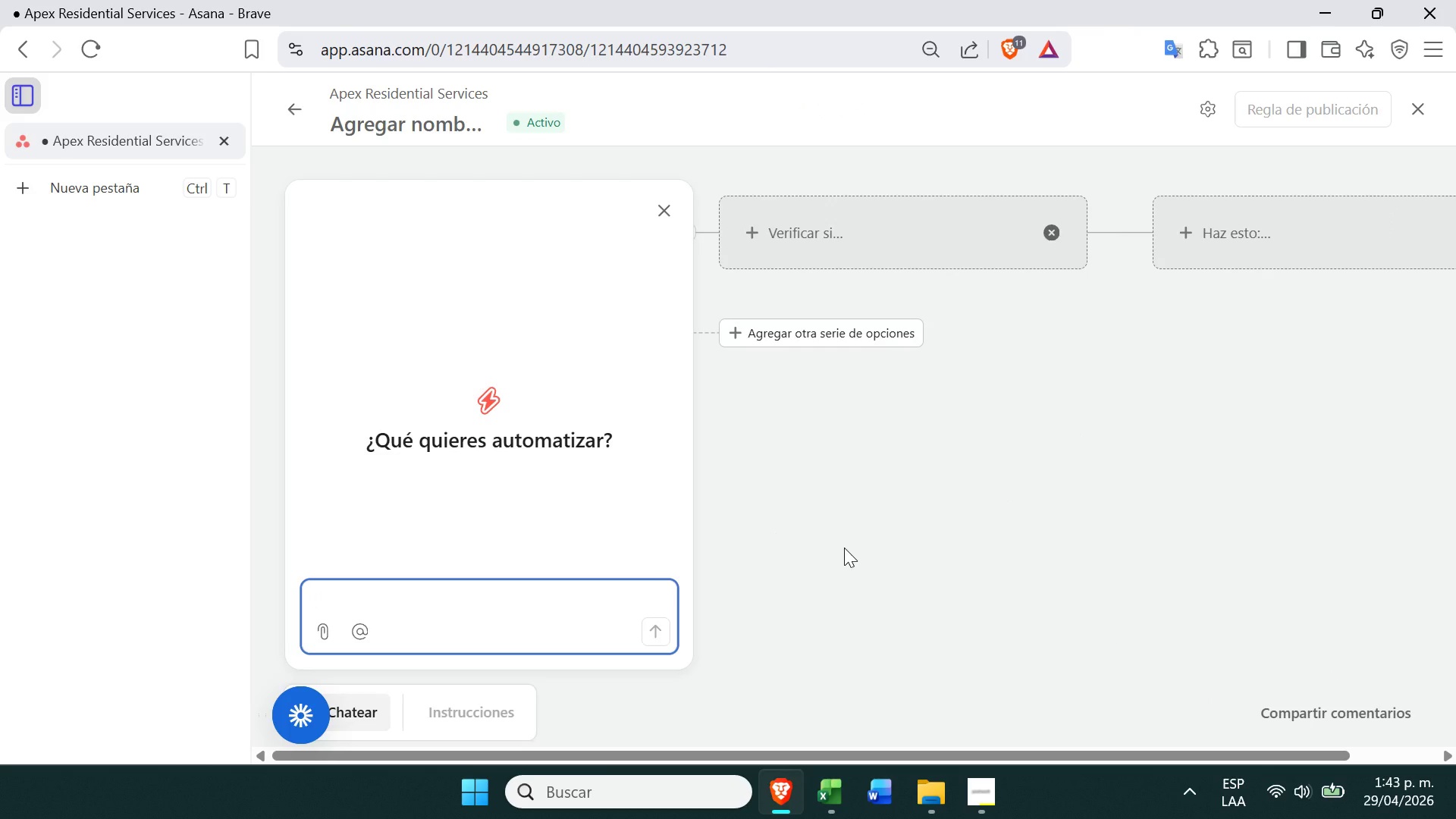 
left_click([660, 218])
 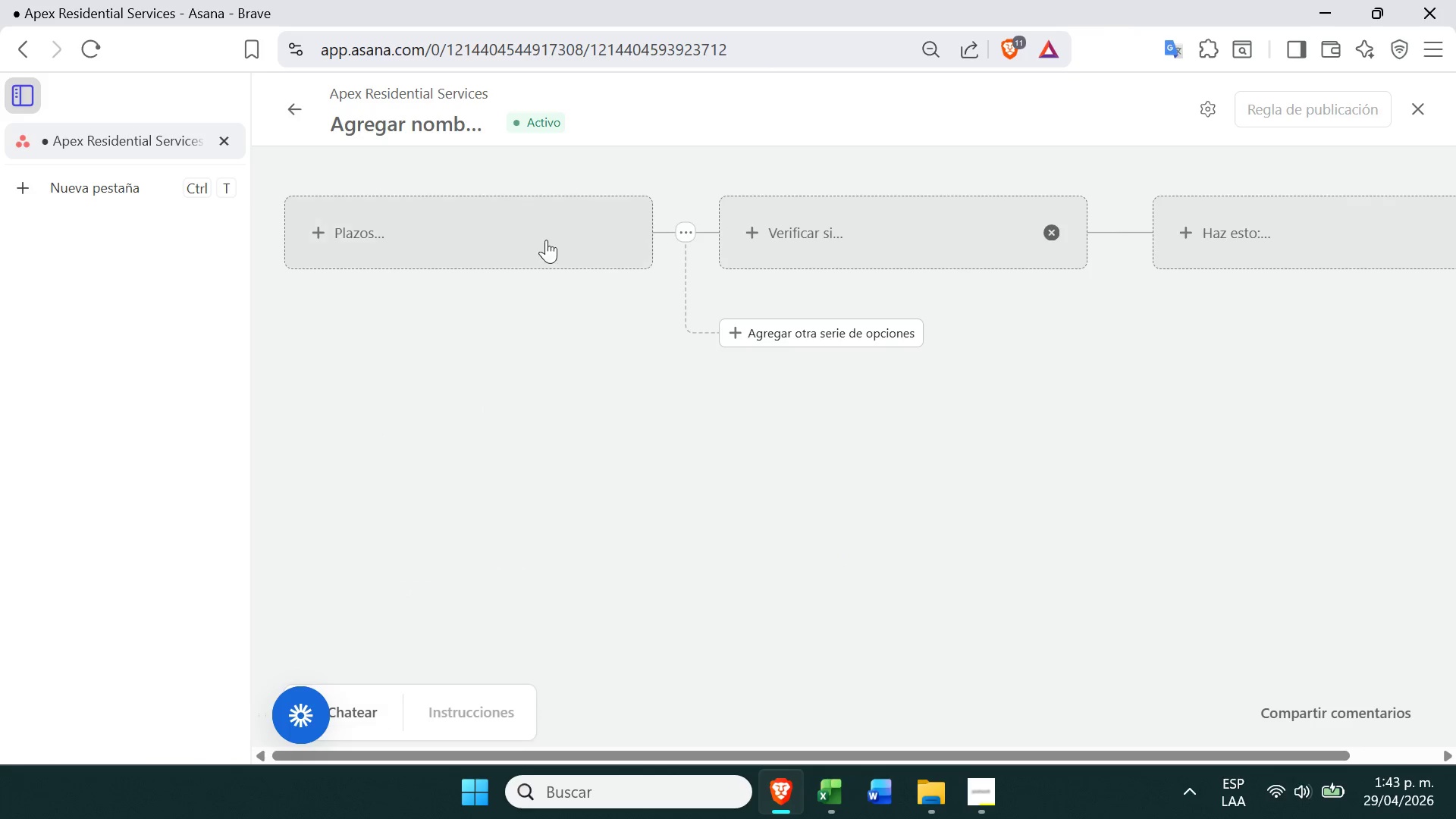 
left_click([453, 236])
 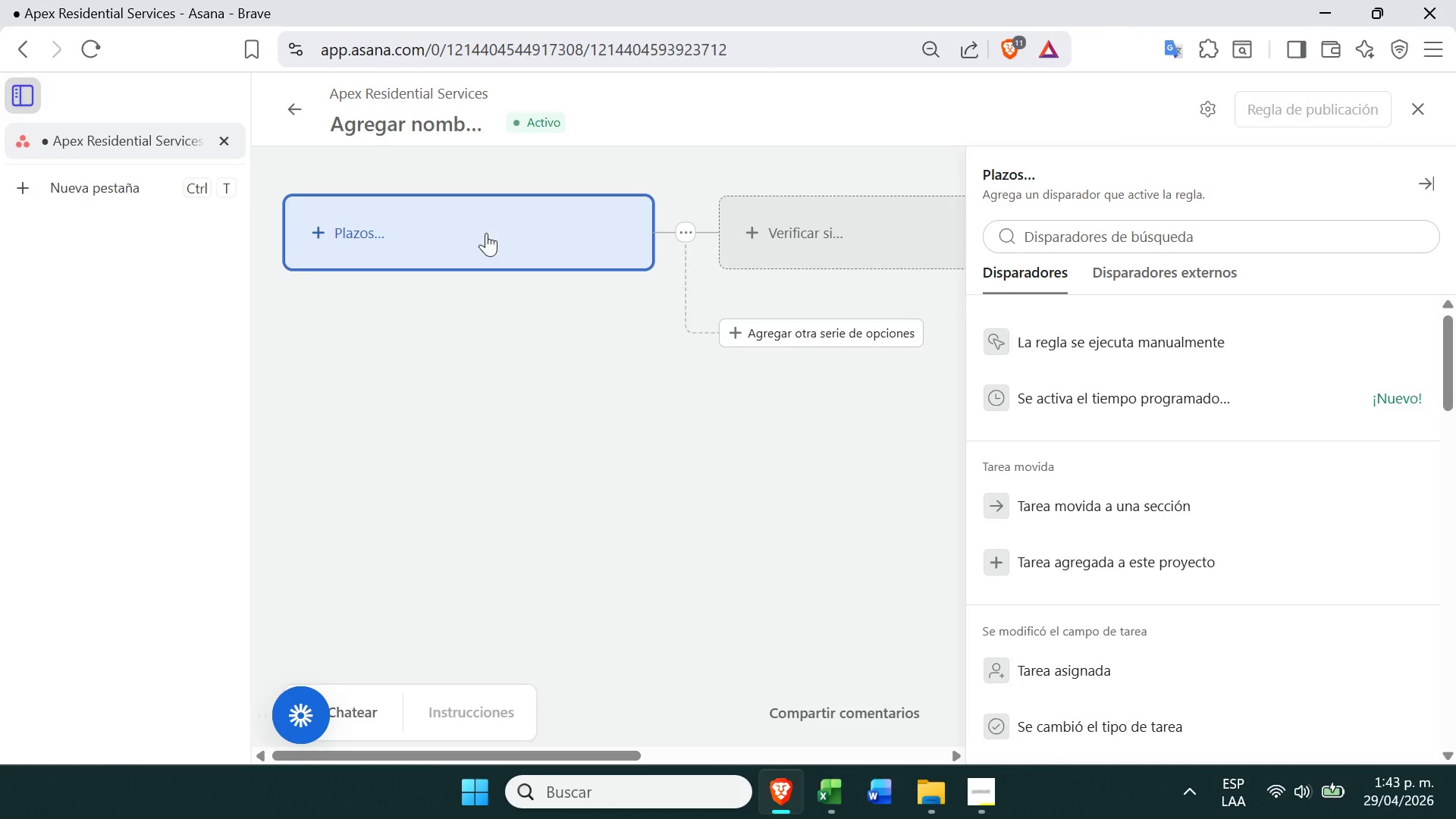 
mouse_move([1050, 332])
 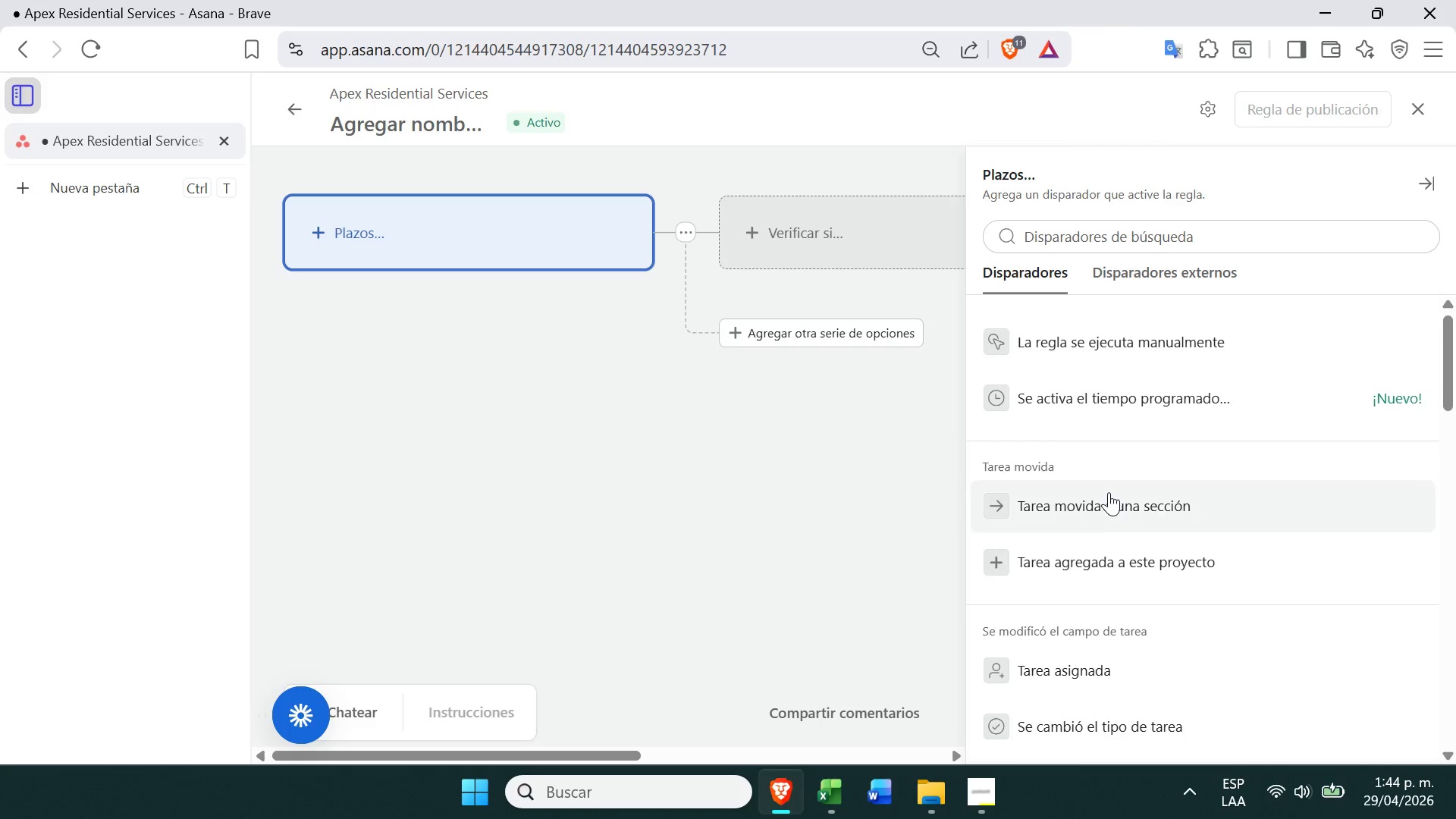 
wait(37.03)
 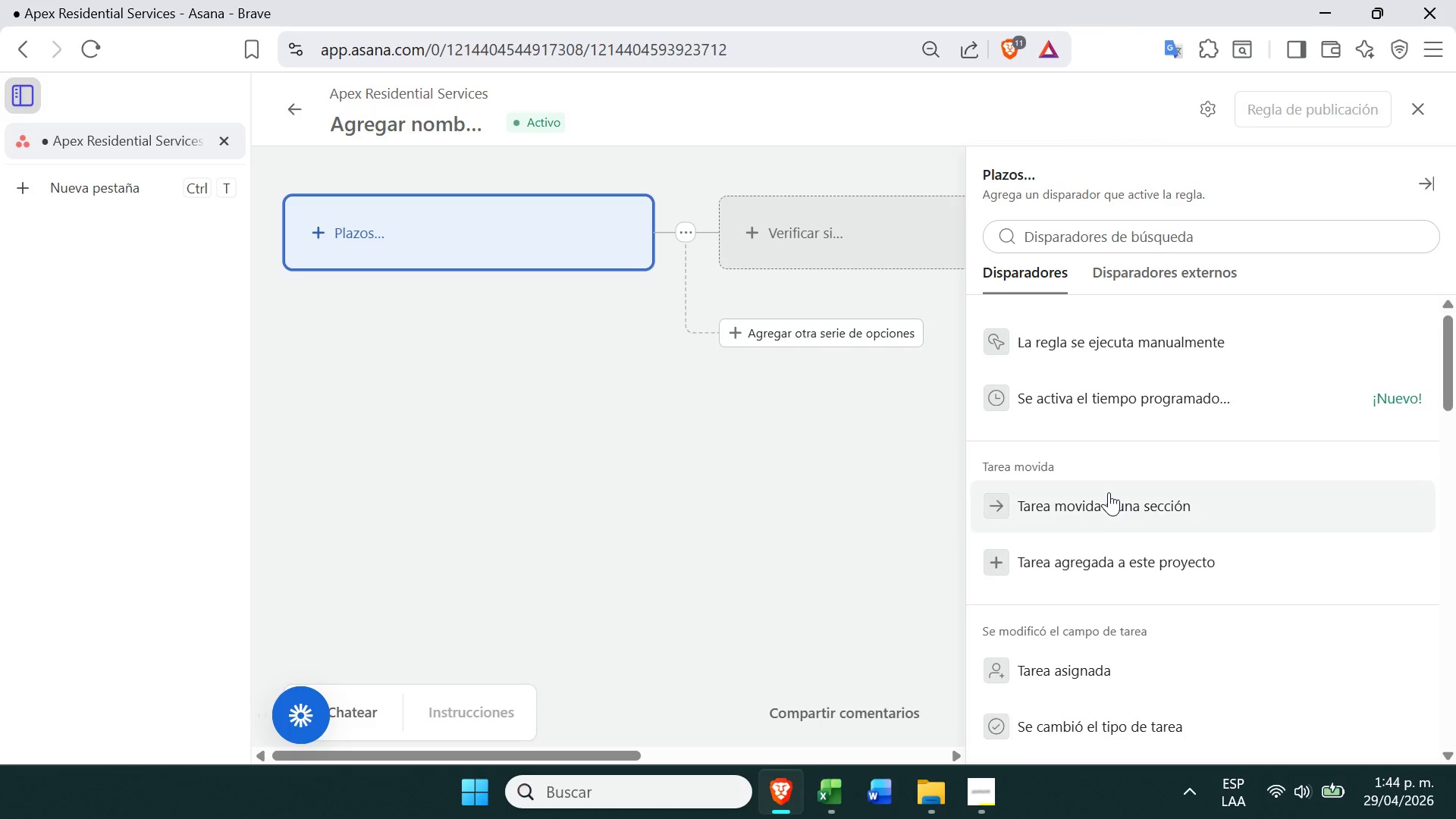 
left_click([1437, 49])
 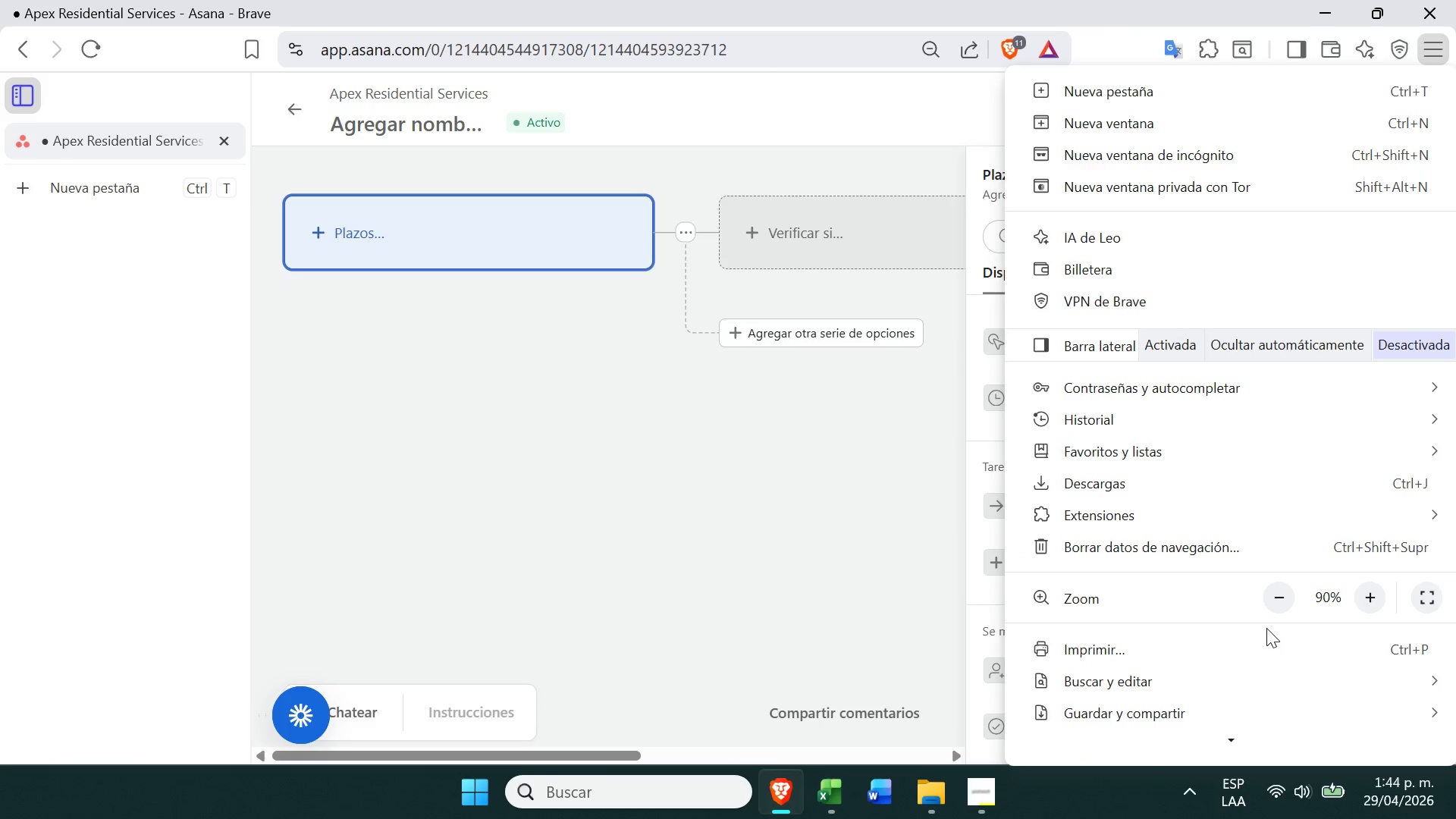 
left_click([1274, 592])
 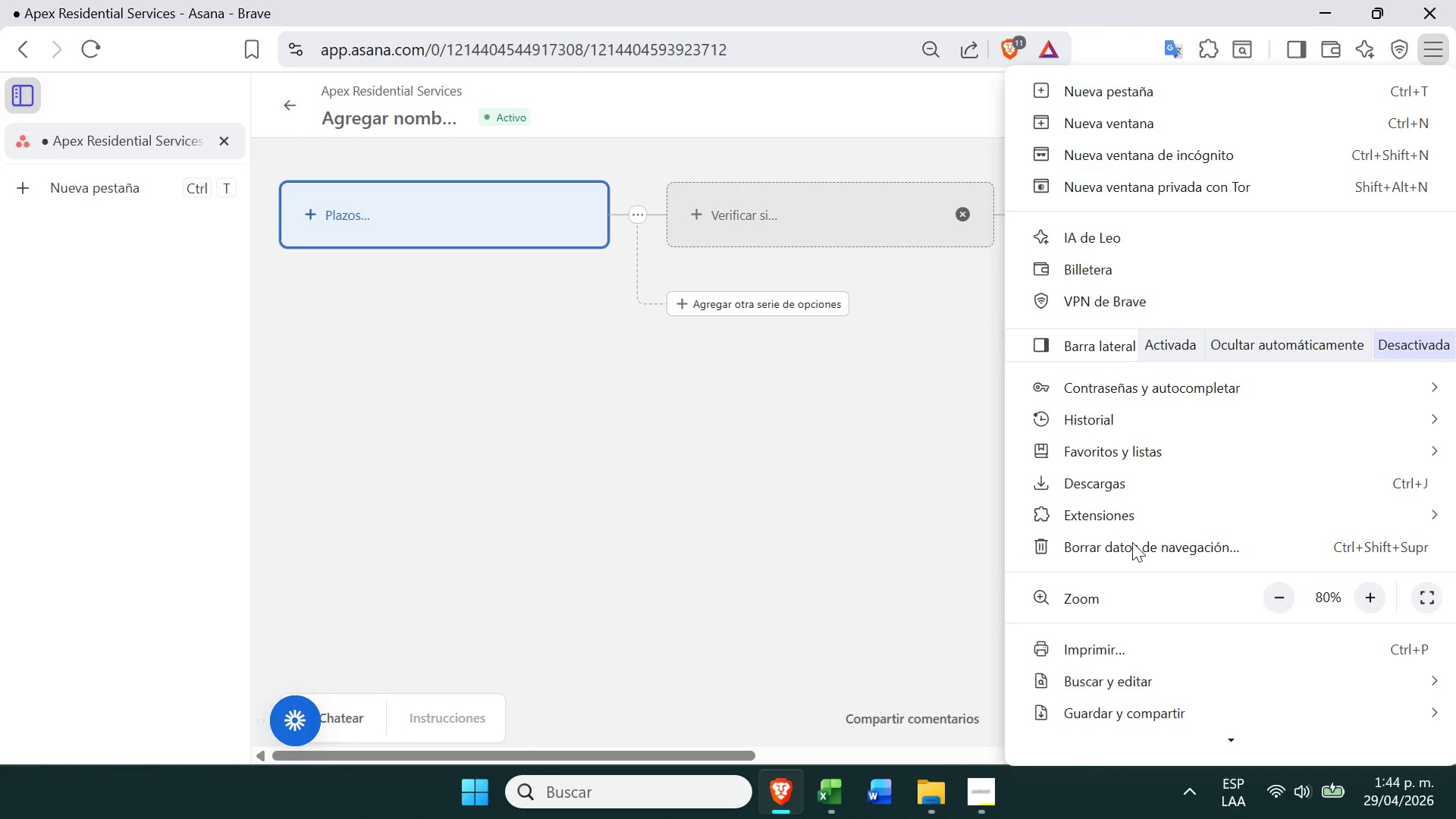 
left_click([485, 459])
 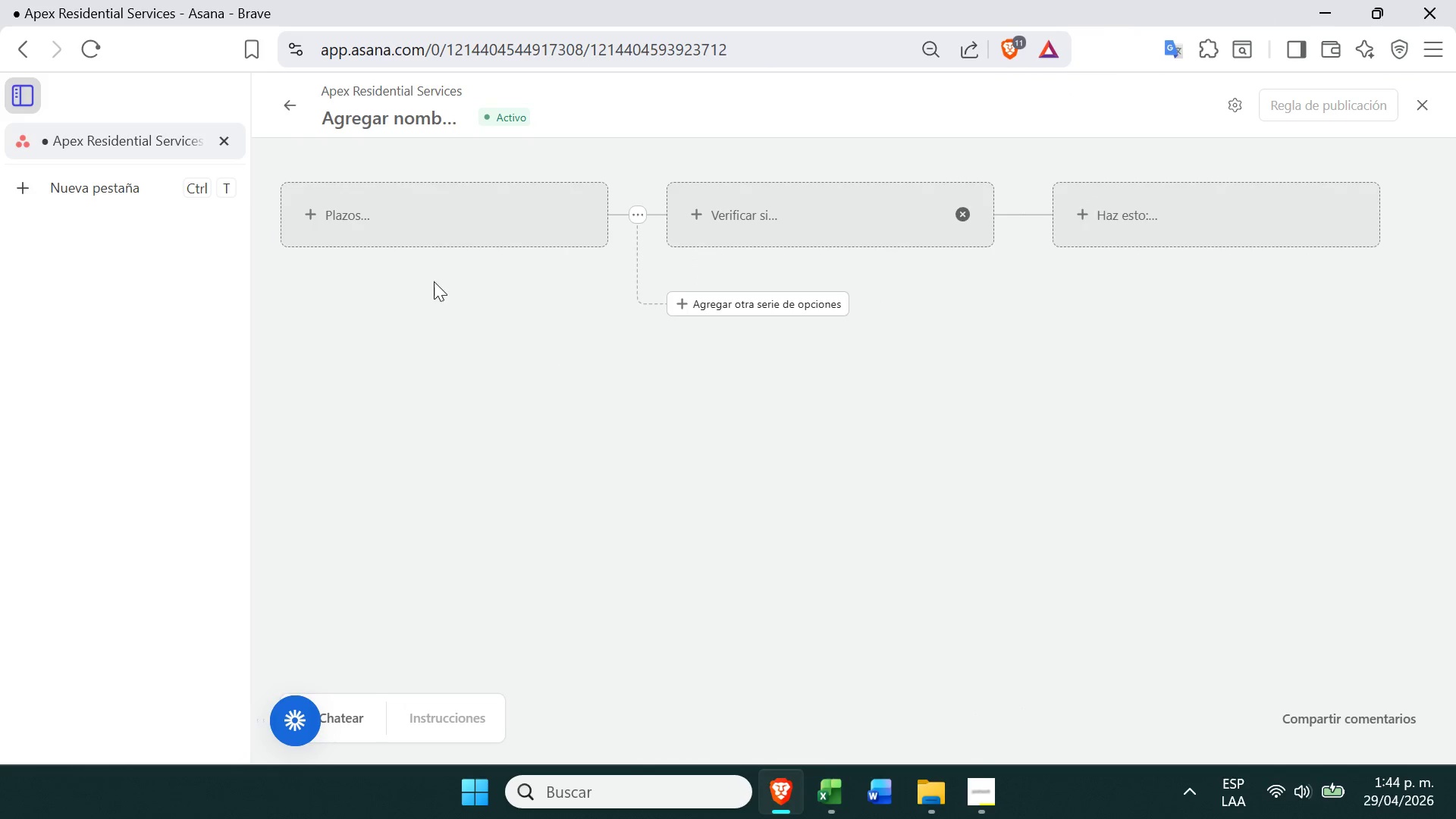 
left_click([420, 202])
 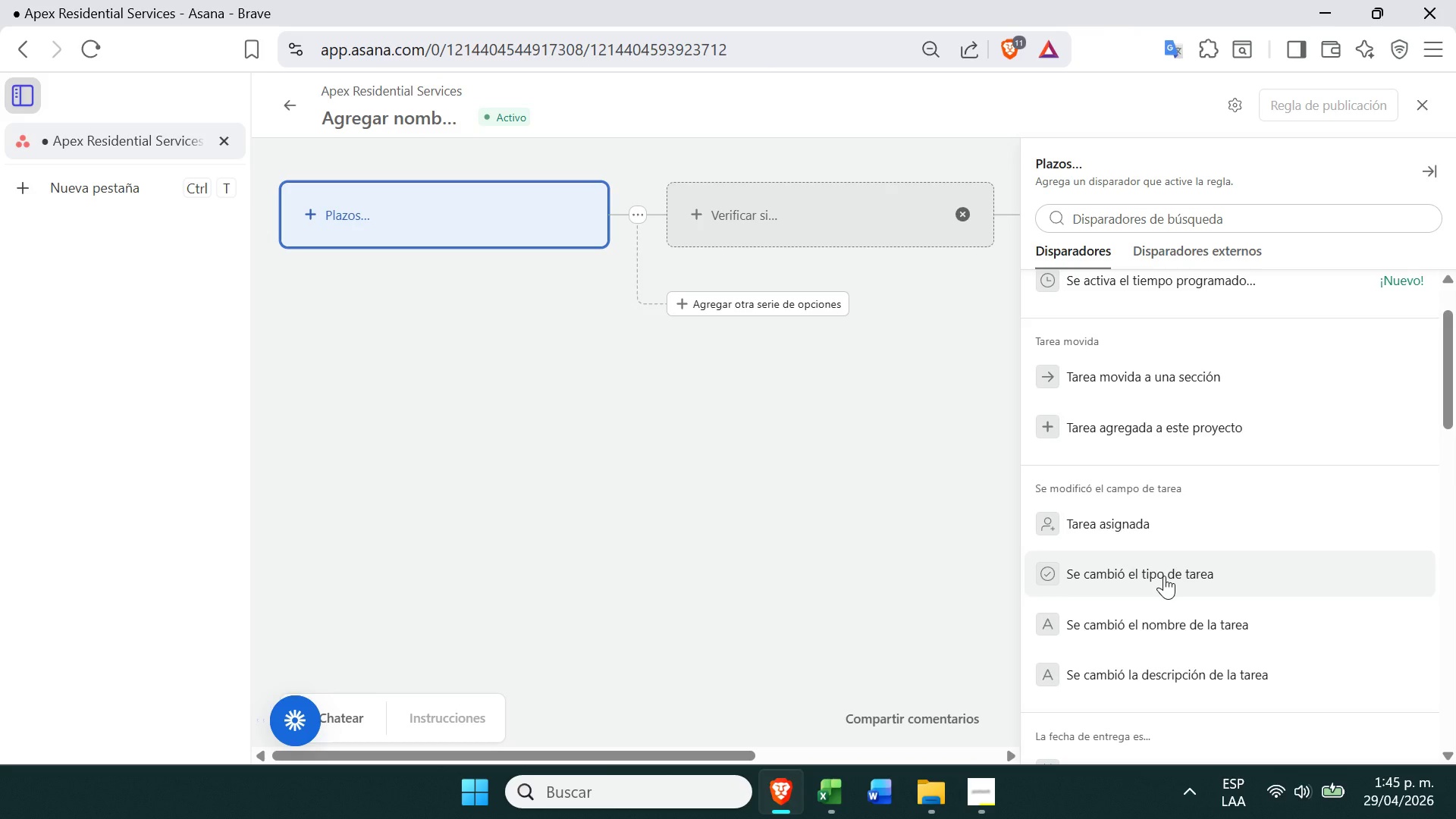 
wait(49.06)
 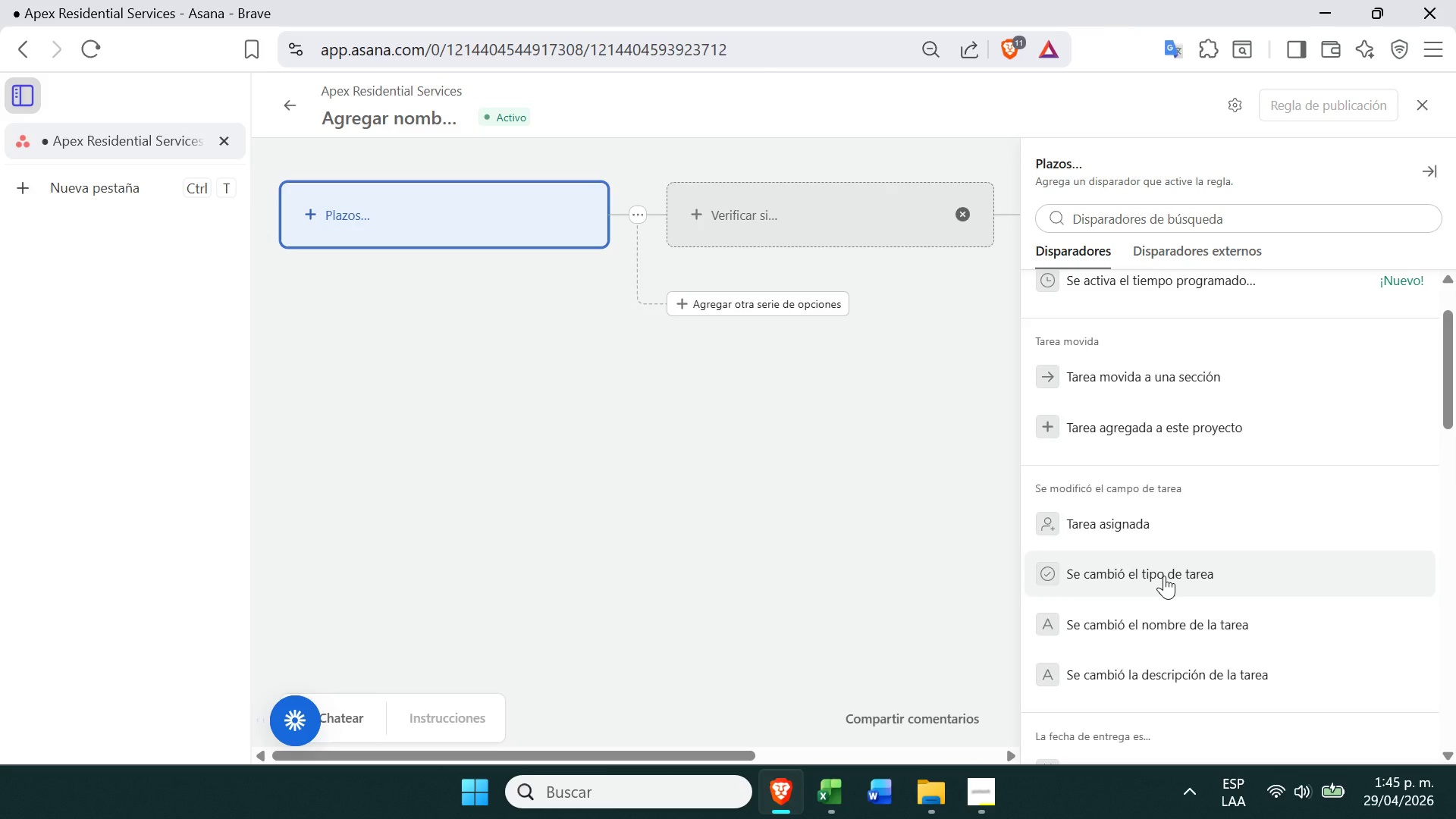 
left_click([1161, 450])
 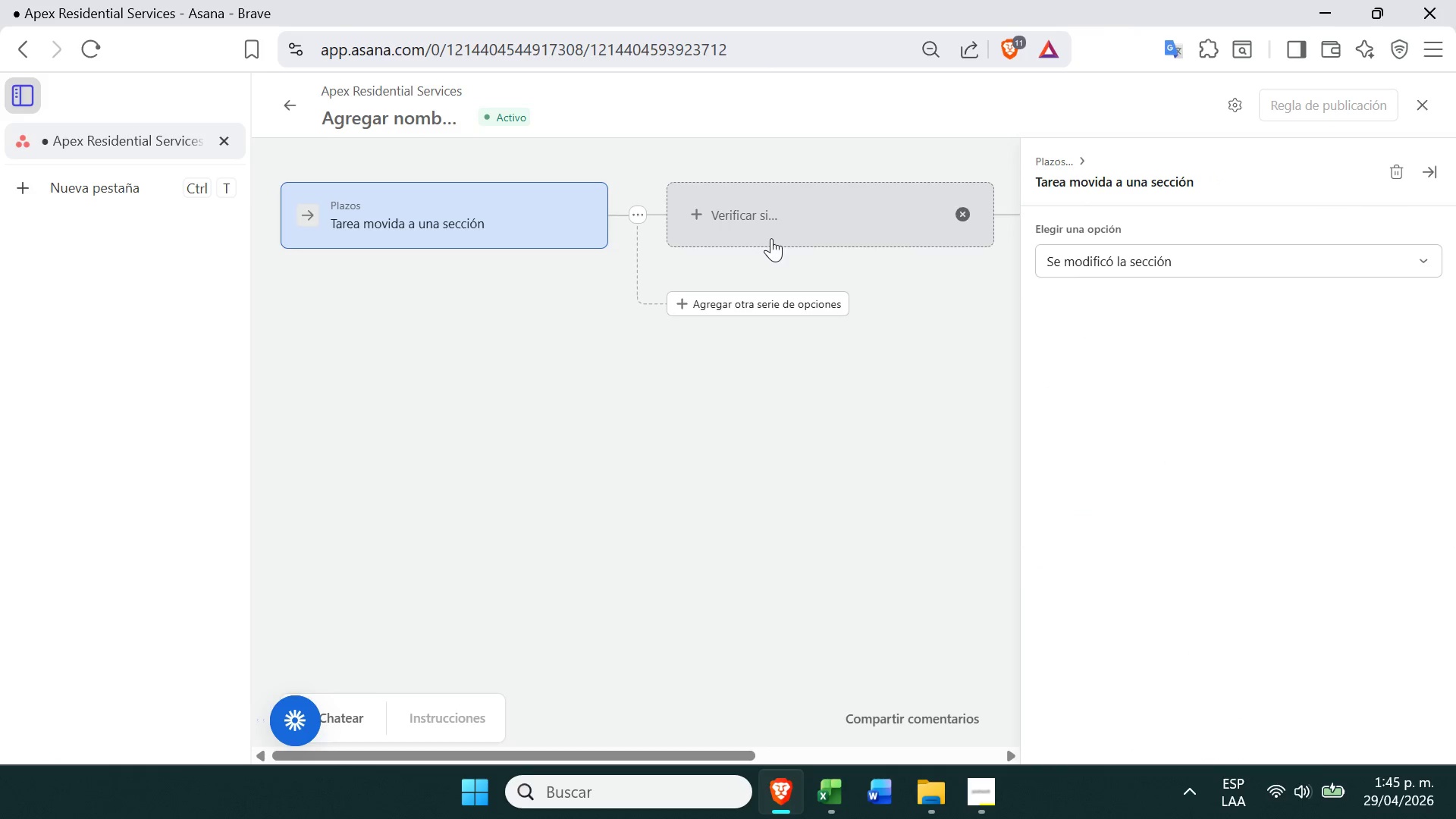 
left_click([770, 223])